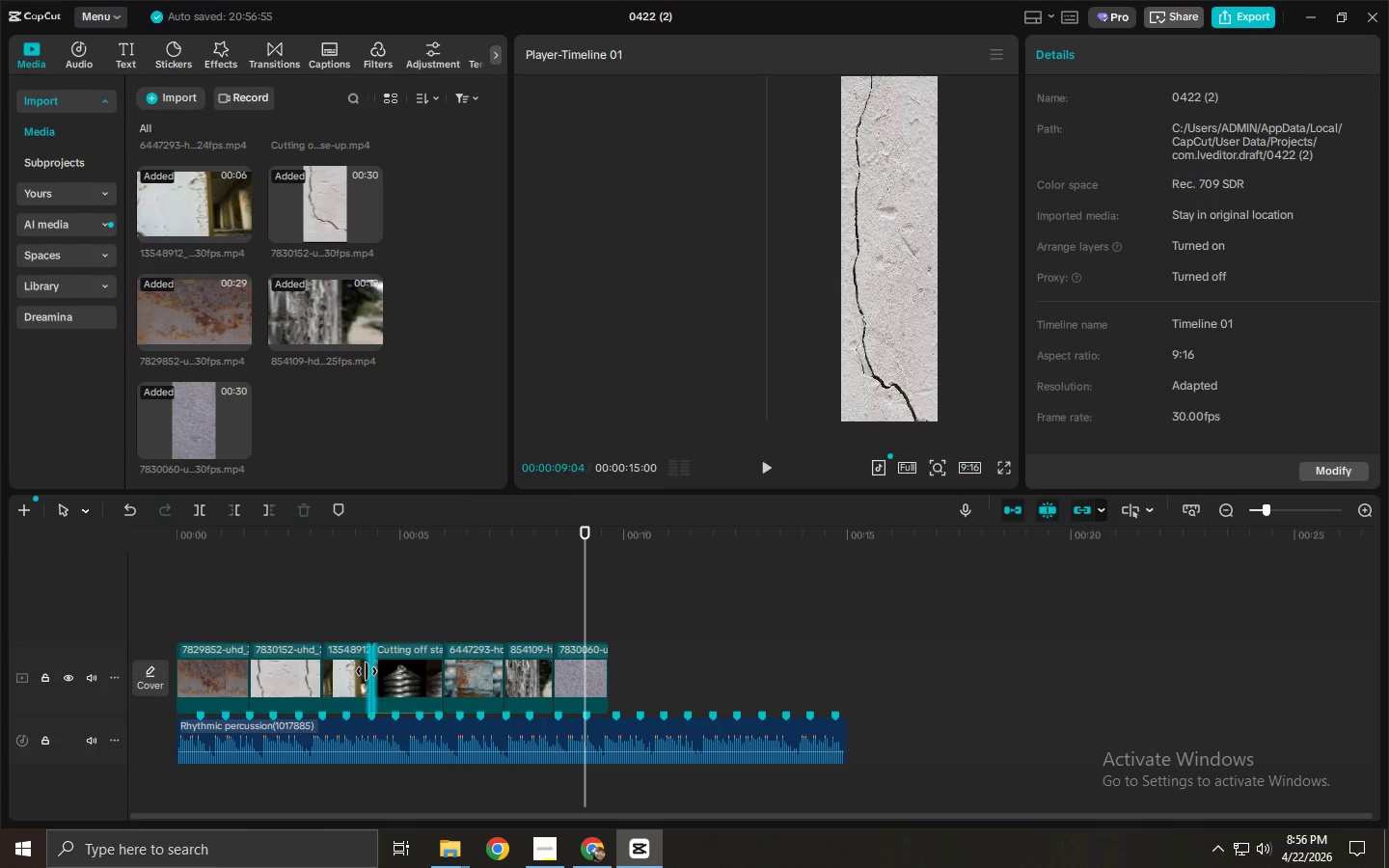 
double_click([352, 671])
 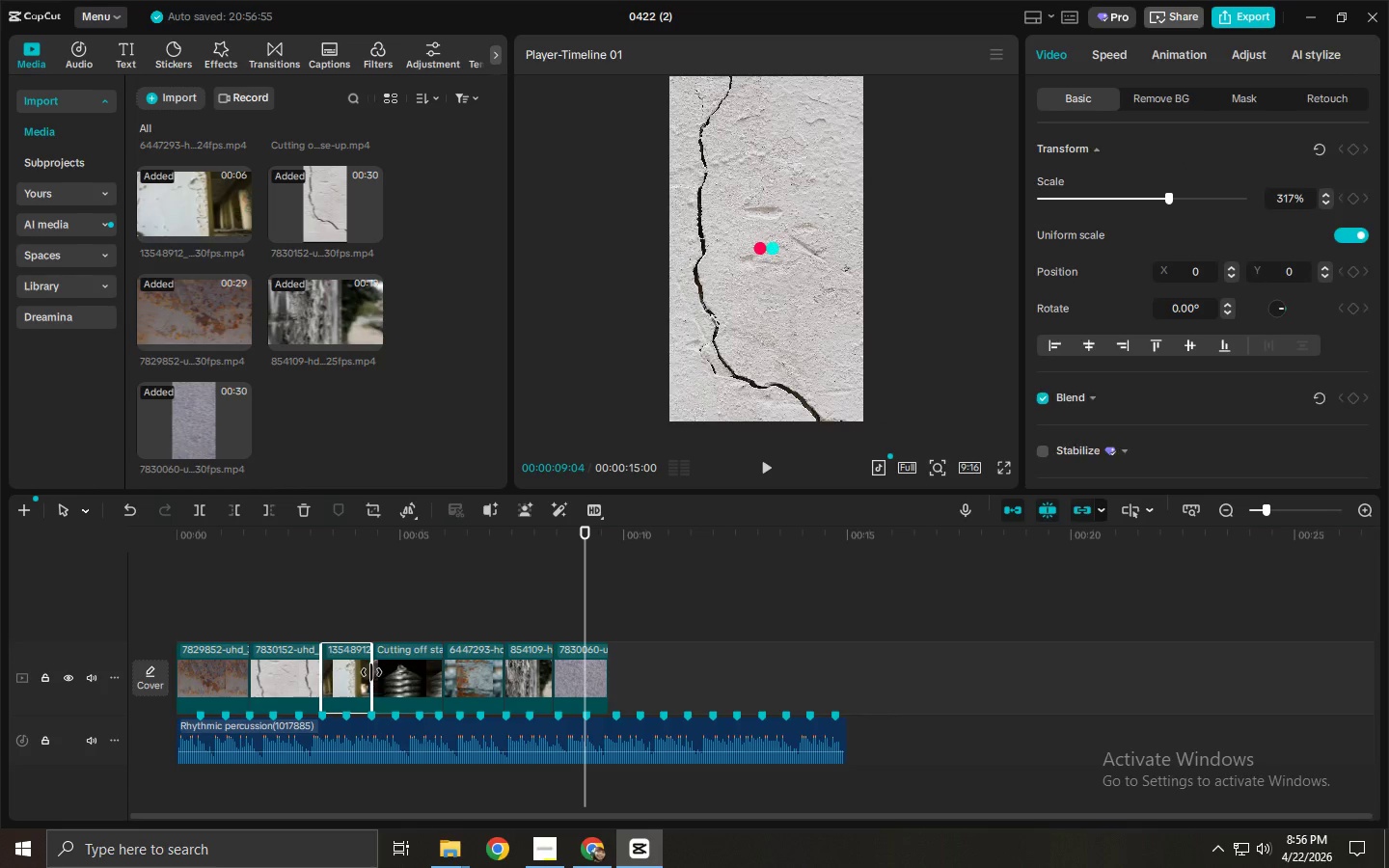 
left_click_drag(start_coordinate=[371, 672], to_coordinate=[394, 674])
 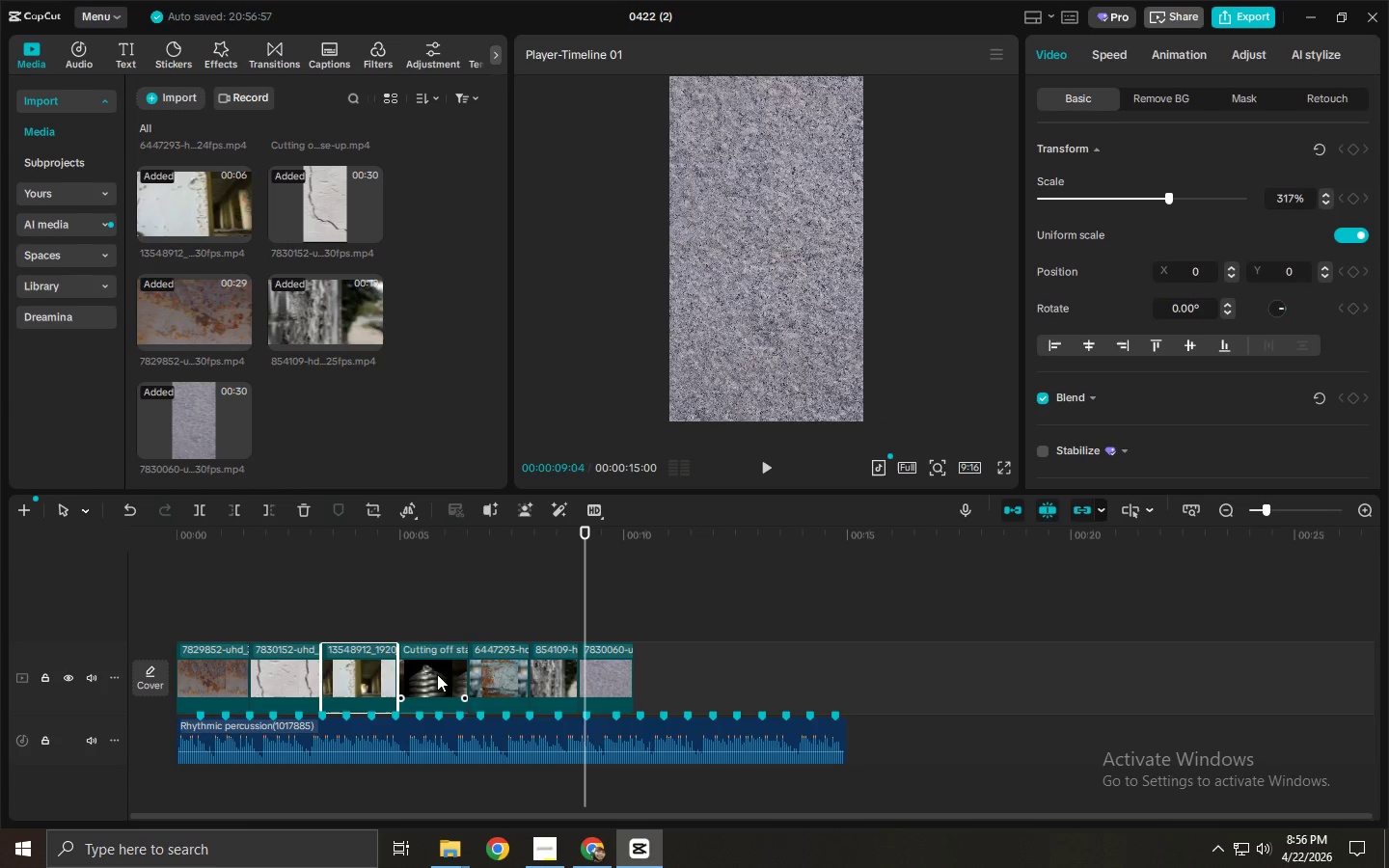 
left_click([437, 674])
 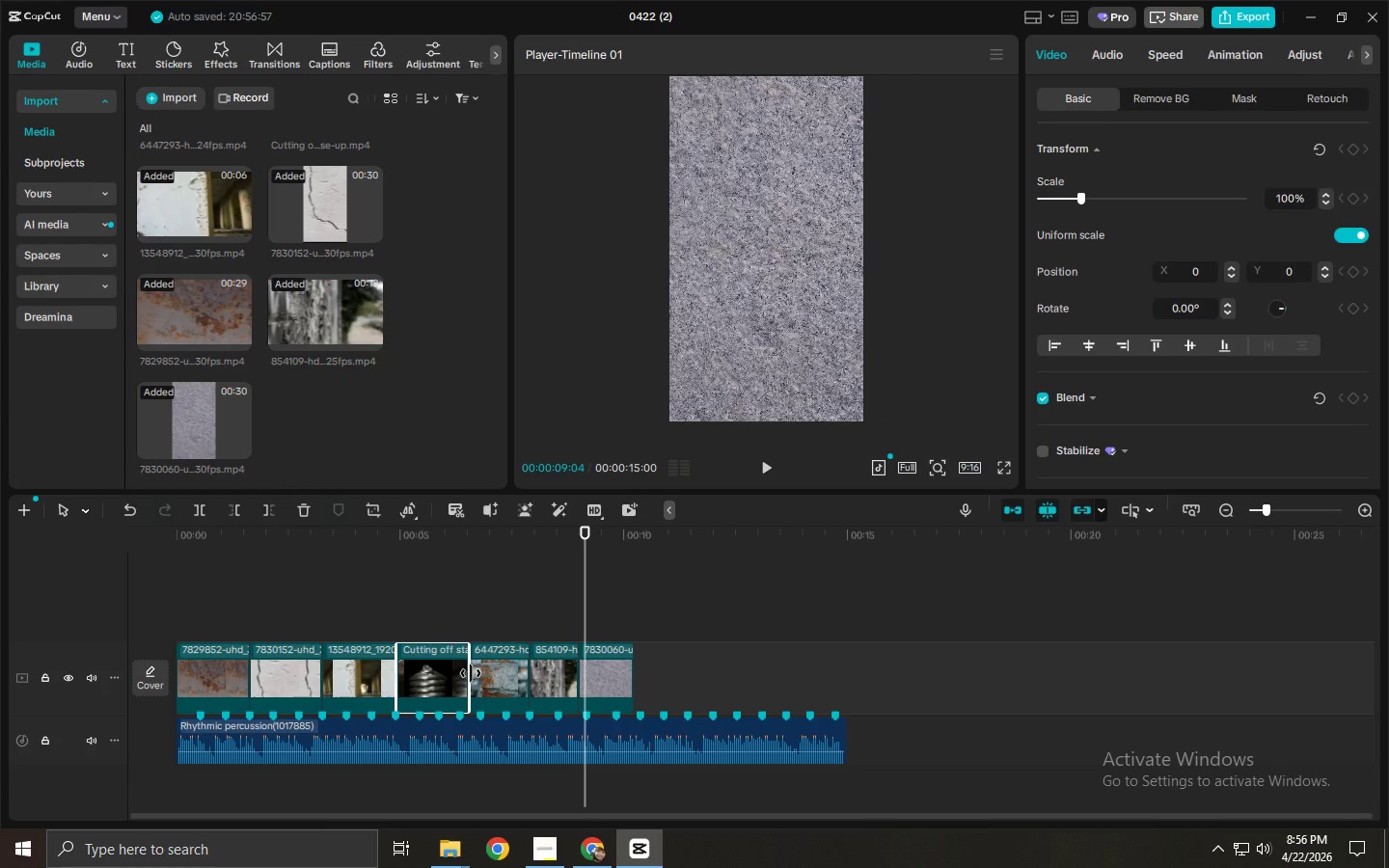 
left_click_drag(start_coordinate=[467, 673], to_coordinate=[475, 680])
 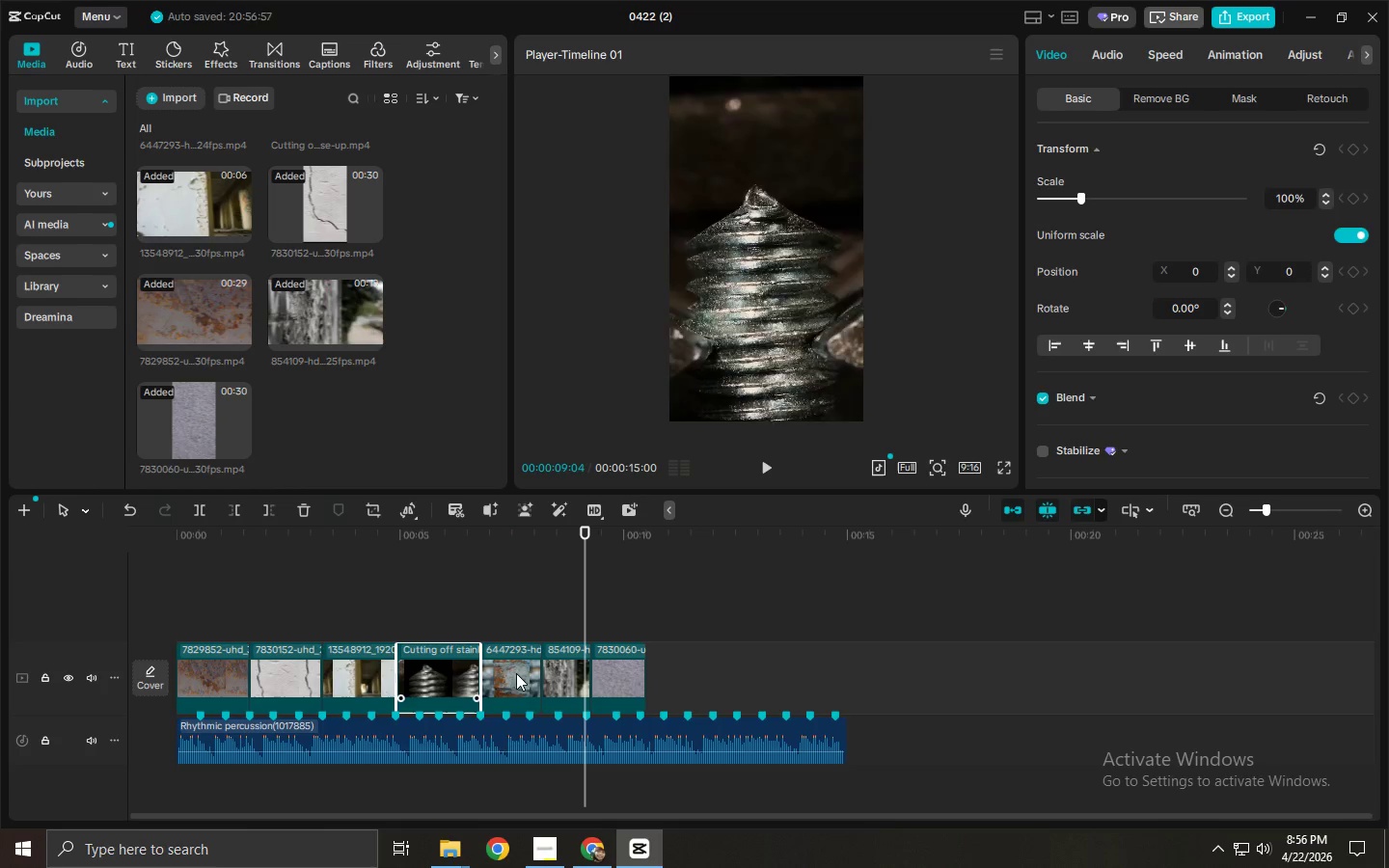 
left_click([518, 673])
 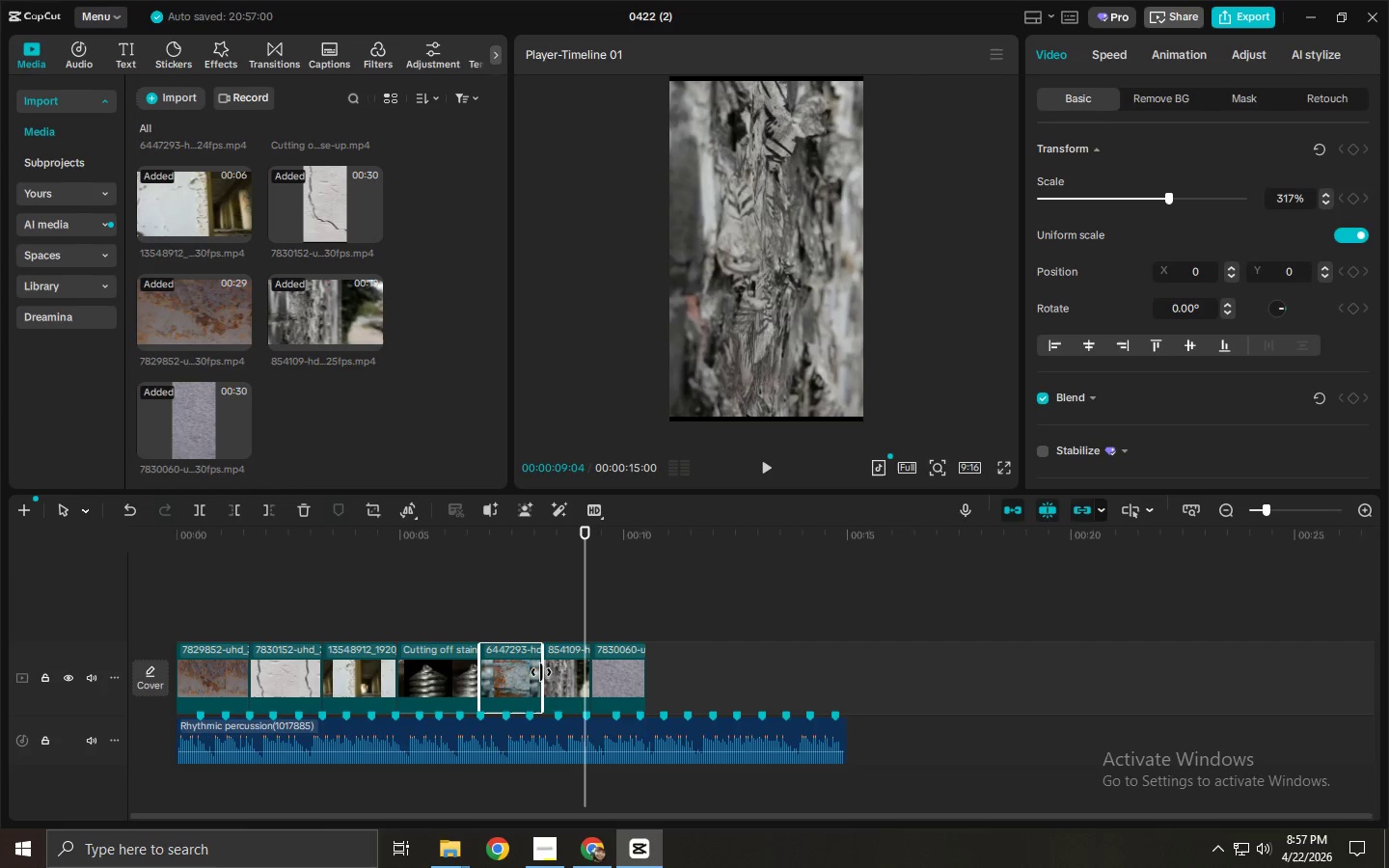 
left_click_drag(start_coordinate=[541, 672], to_coordinate=[555, 682])
 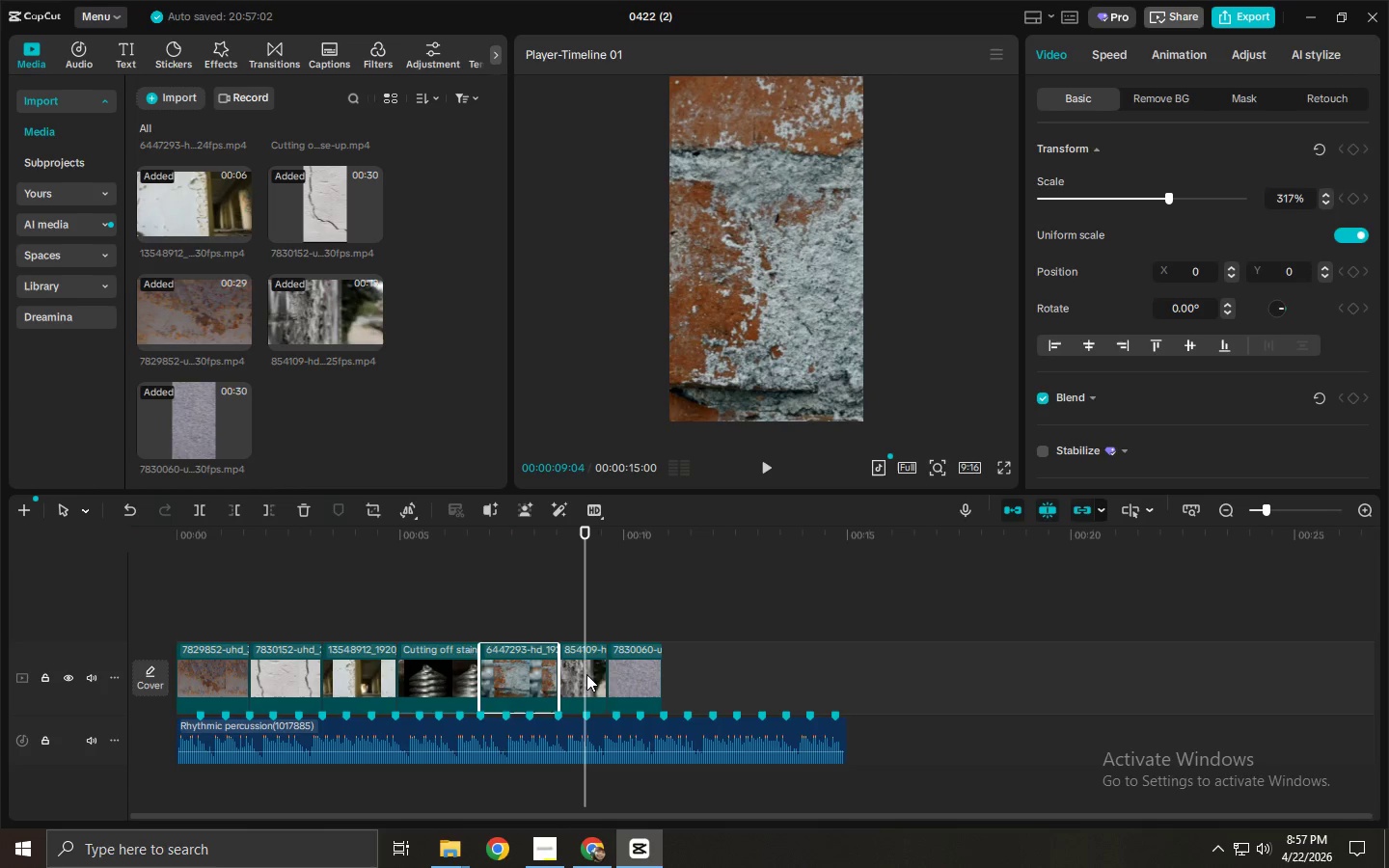 
left_click([586, 674])
 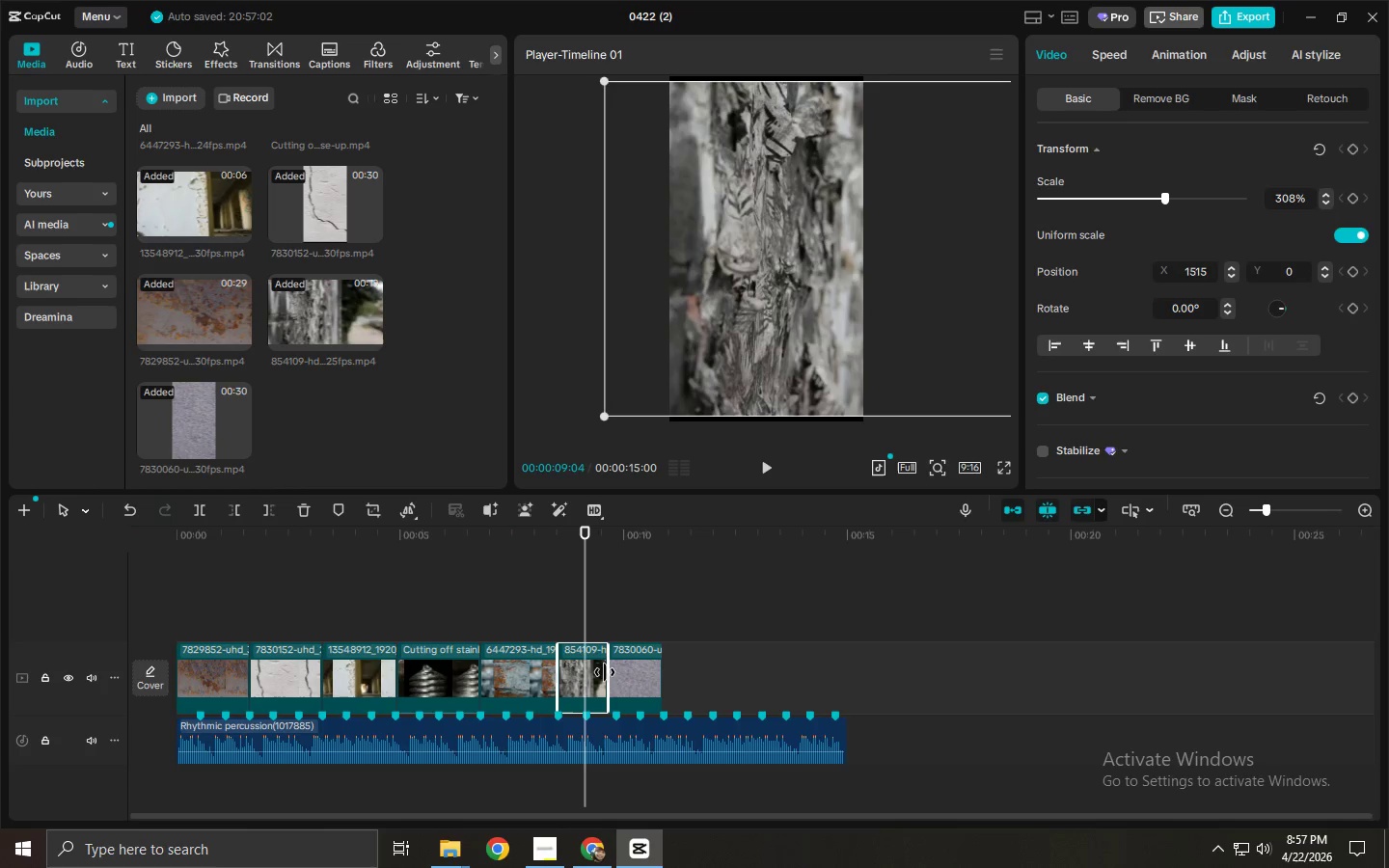 
left_click_drag(start_coordinate=[606, 672], to_coordinate=[635, 678])
 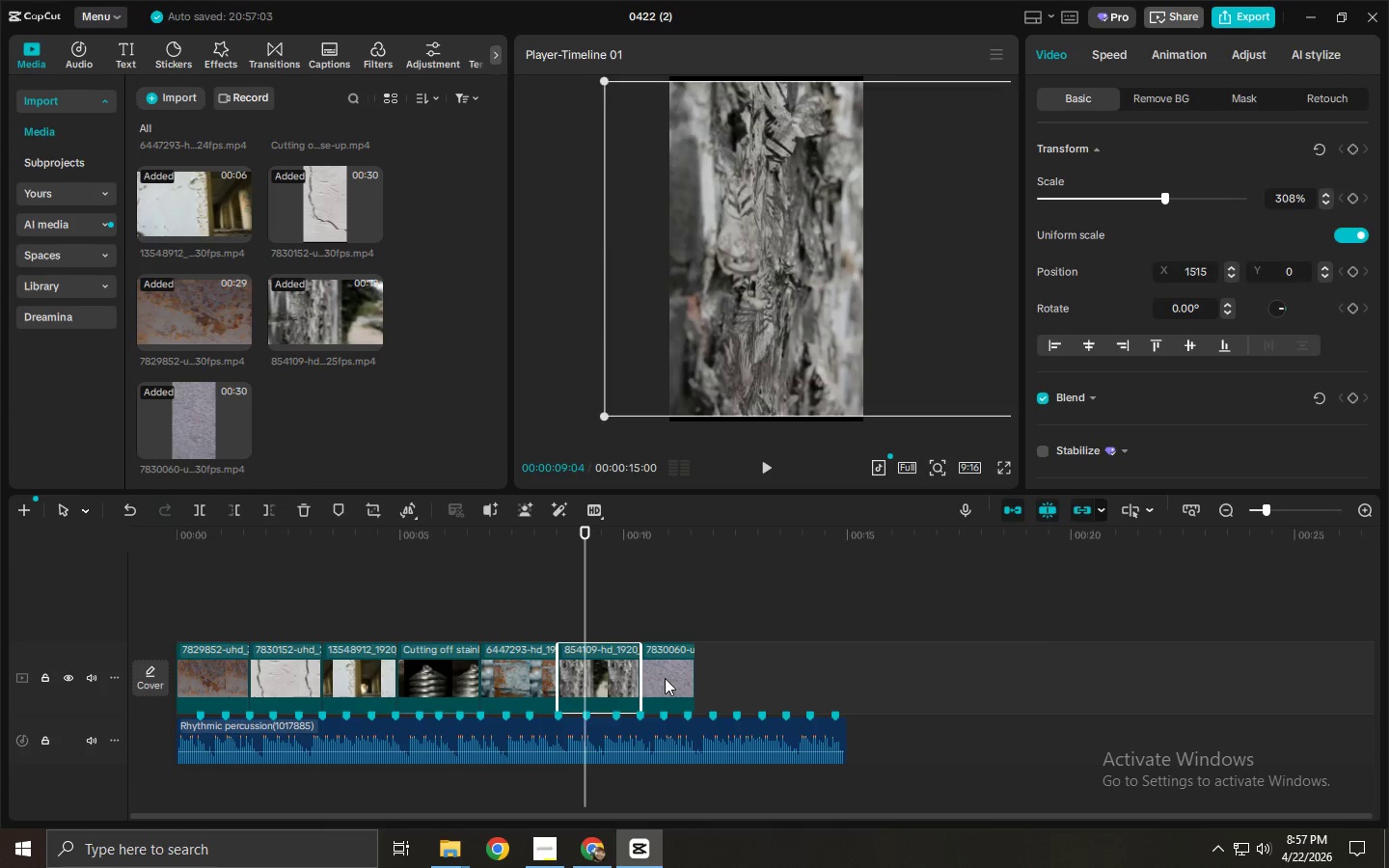 
left_click([665, 678])
 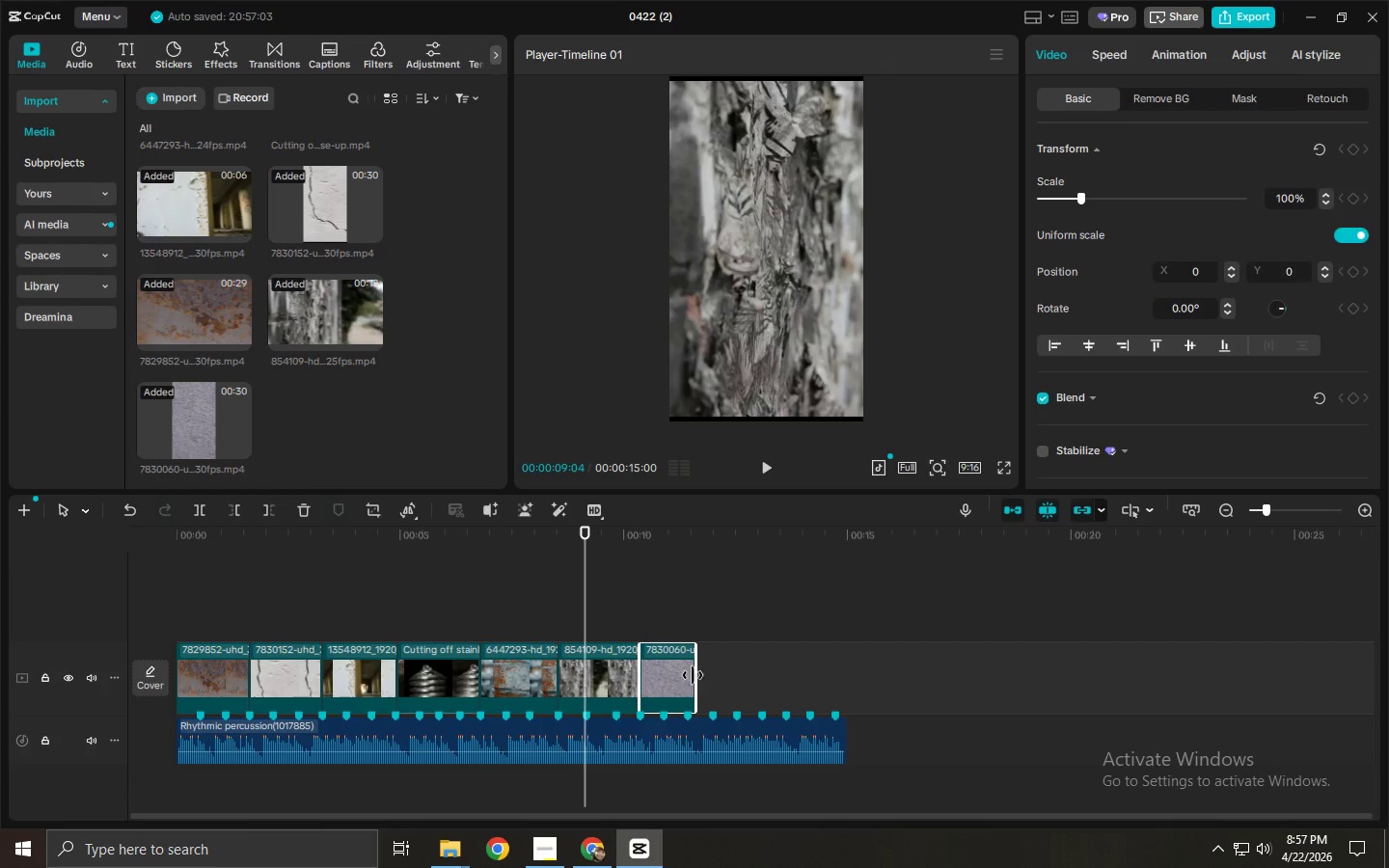 
left_click_drag(start_coordinate=[694, 675], to_coordinate=[730, 678])
 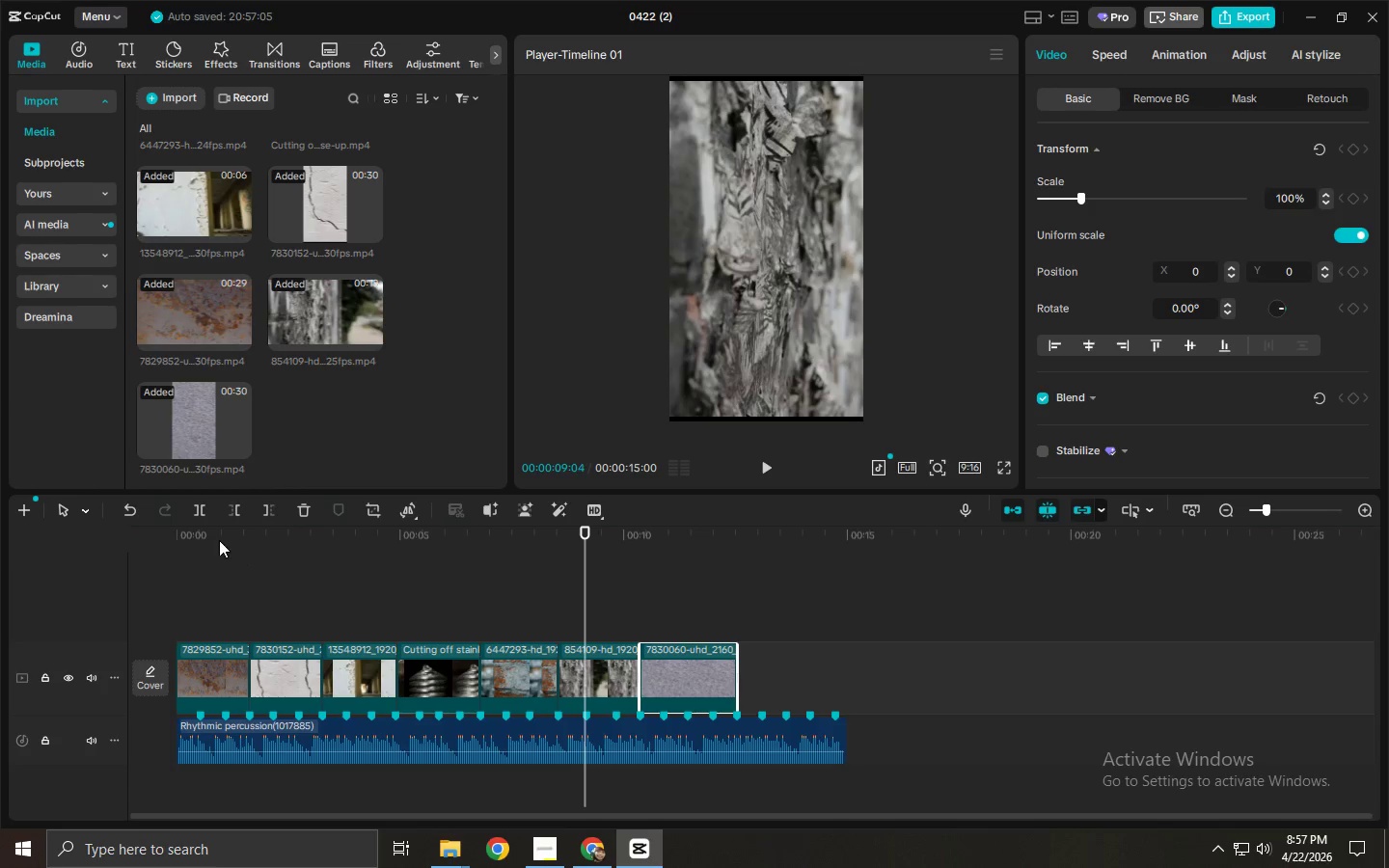 
left_click_drag(start_coordinate=[218, 538], to_coordinate=[148, 537])
 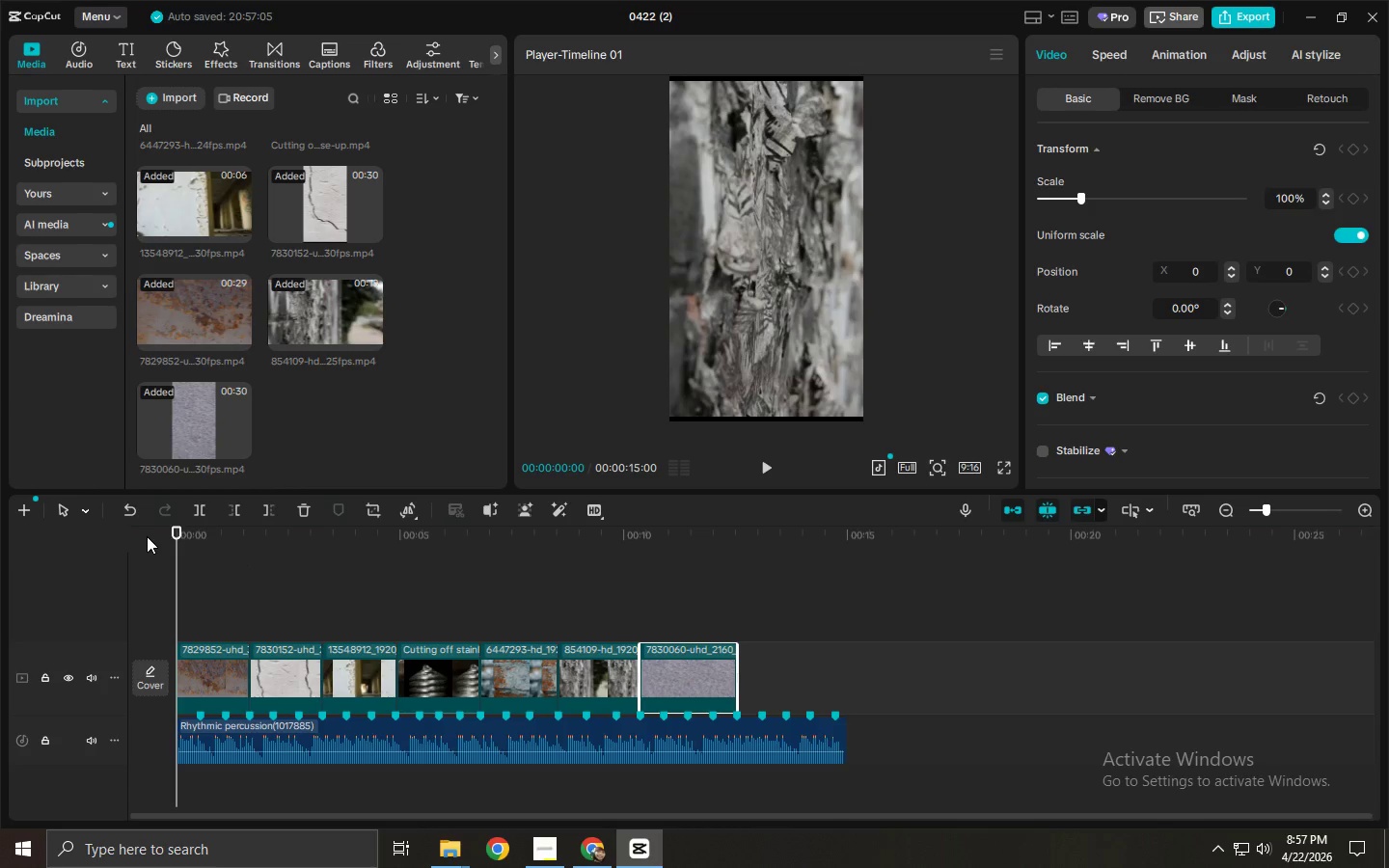 
key(Alt+AltLeft)
 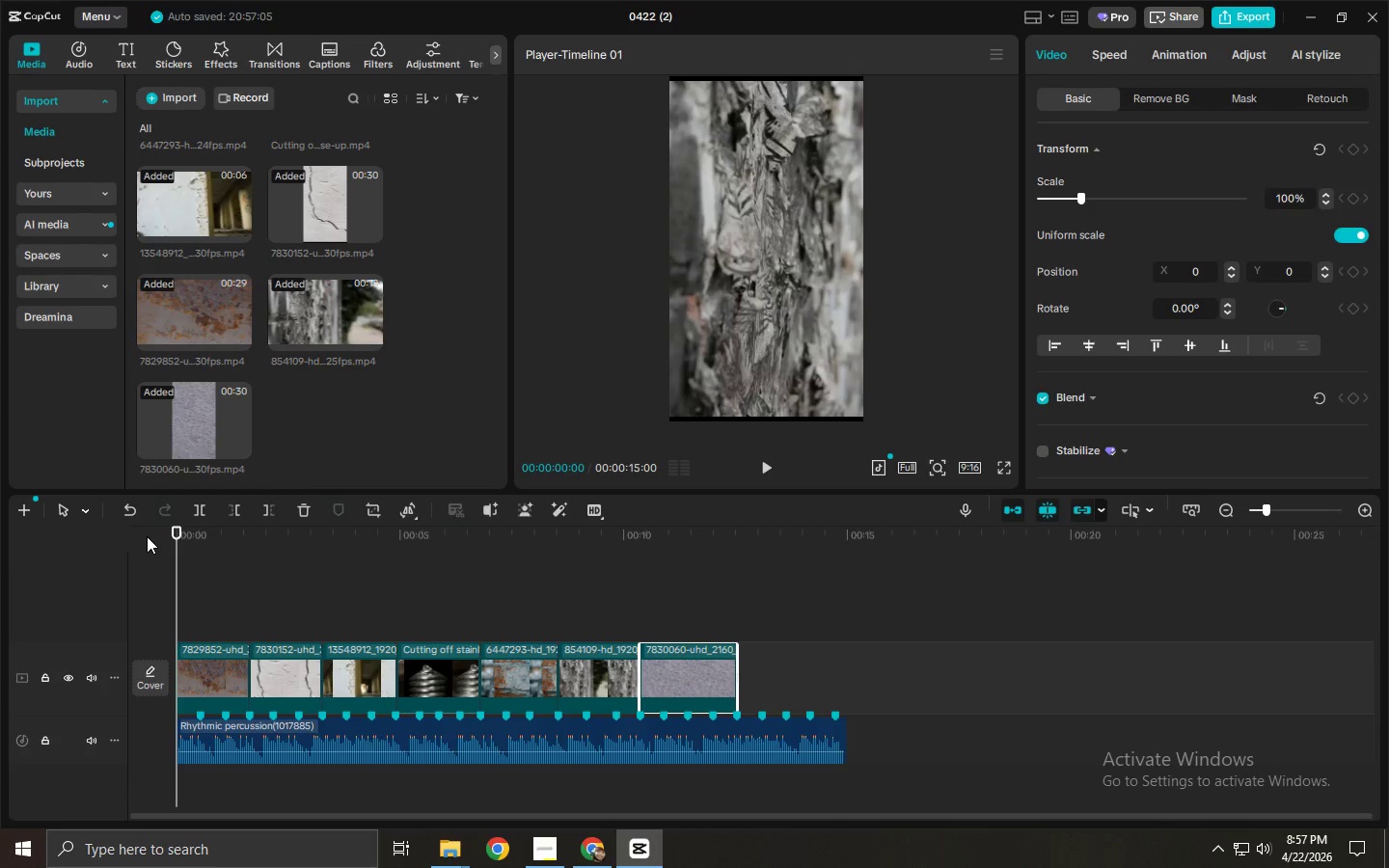 
key(Alt+Tab)
 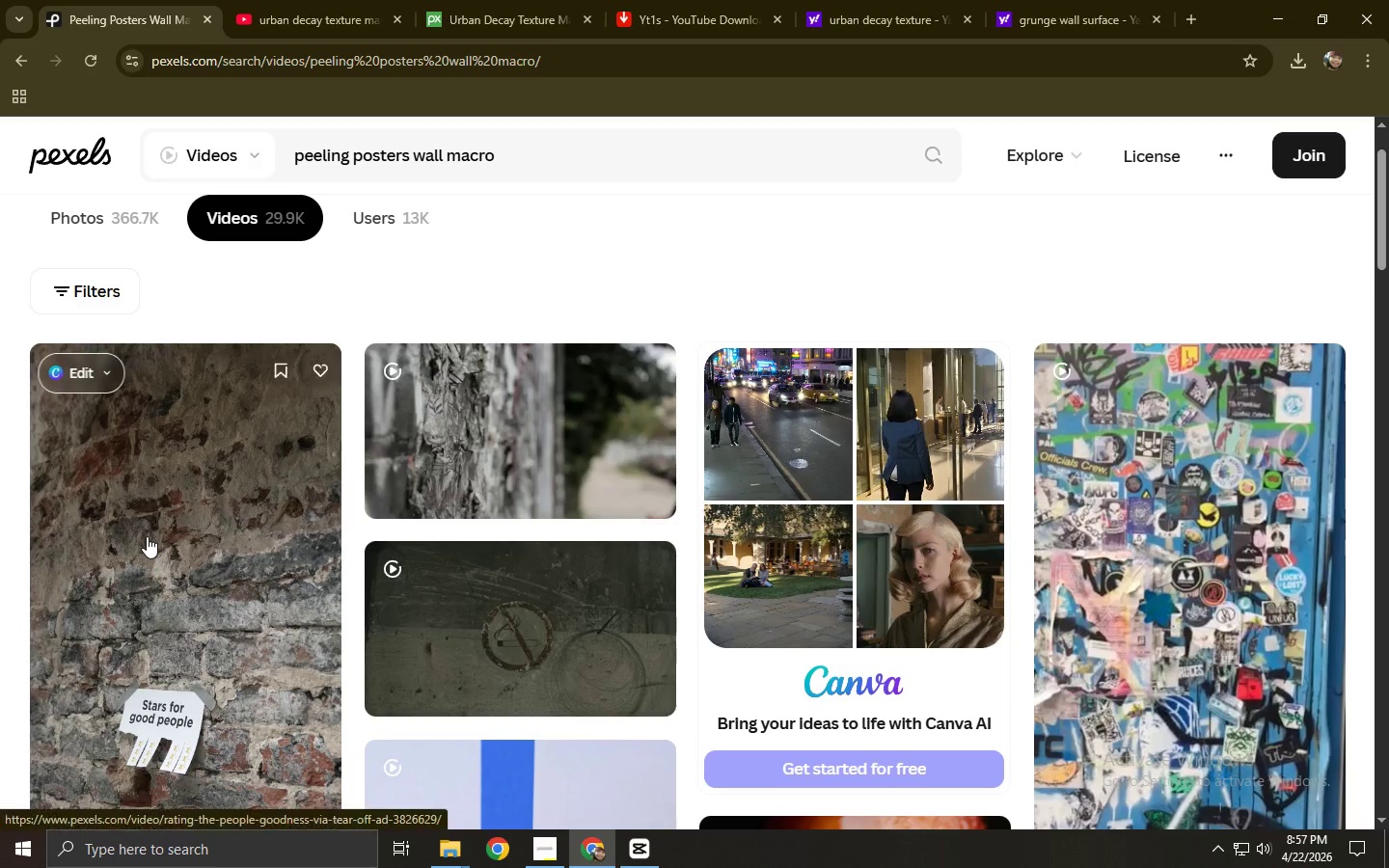 
key(Alt+Tab)
 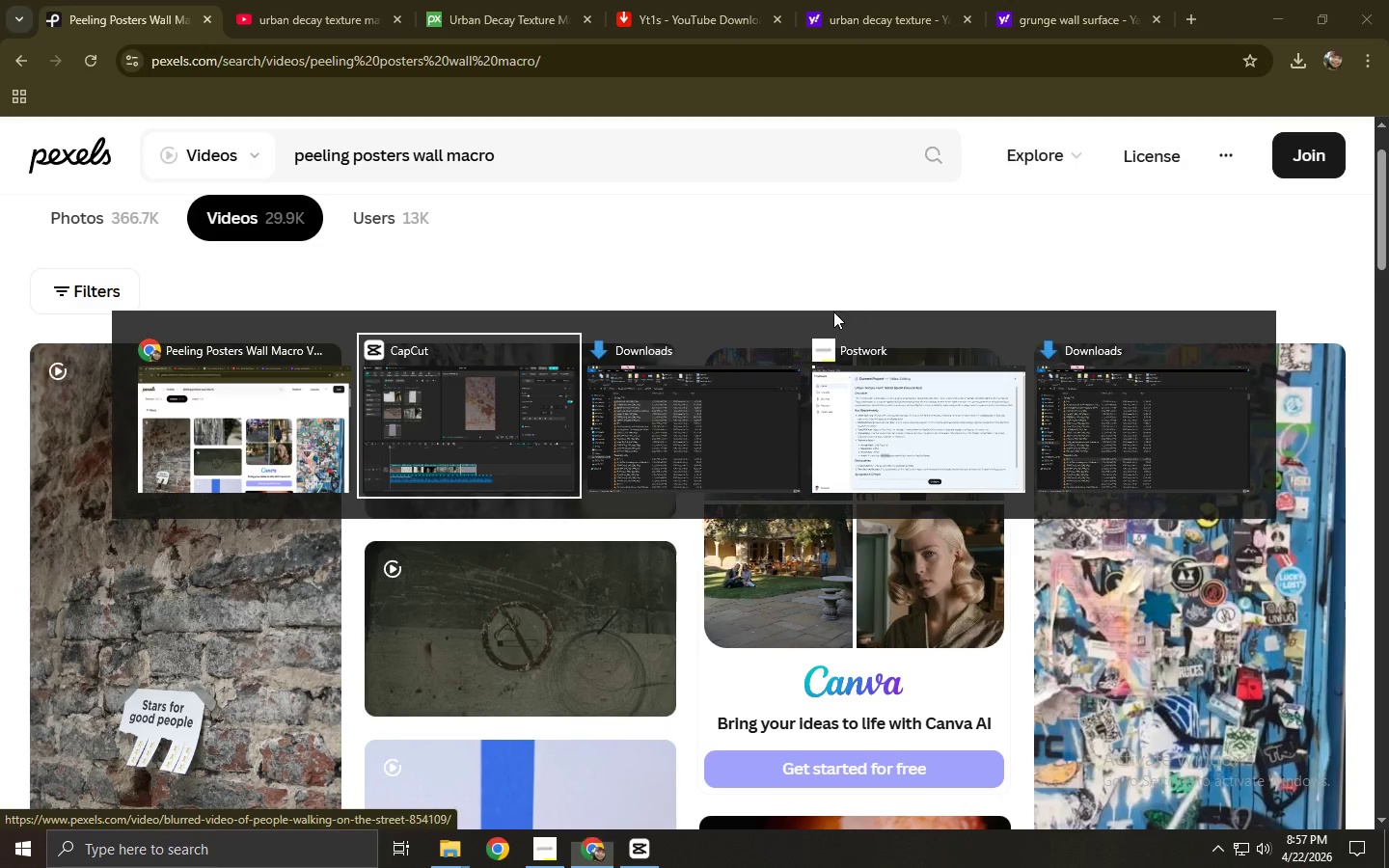 
key(Alt+Tab)
 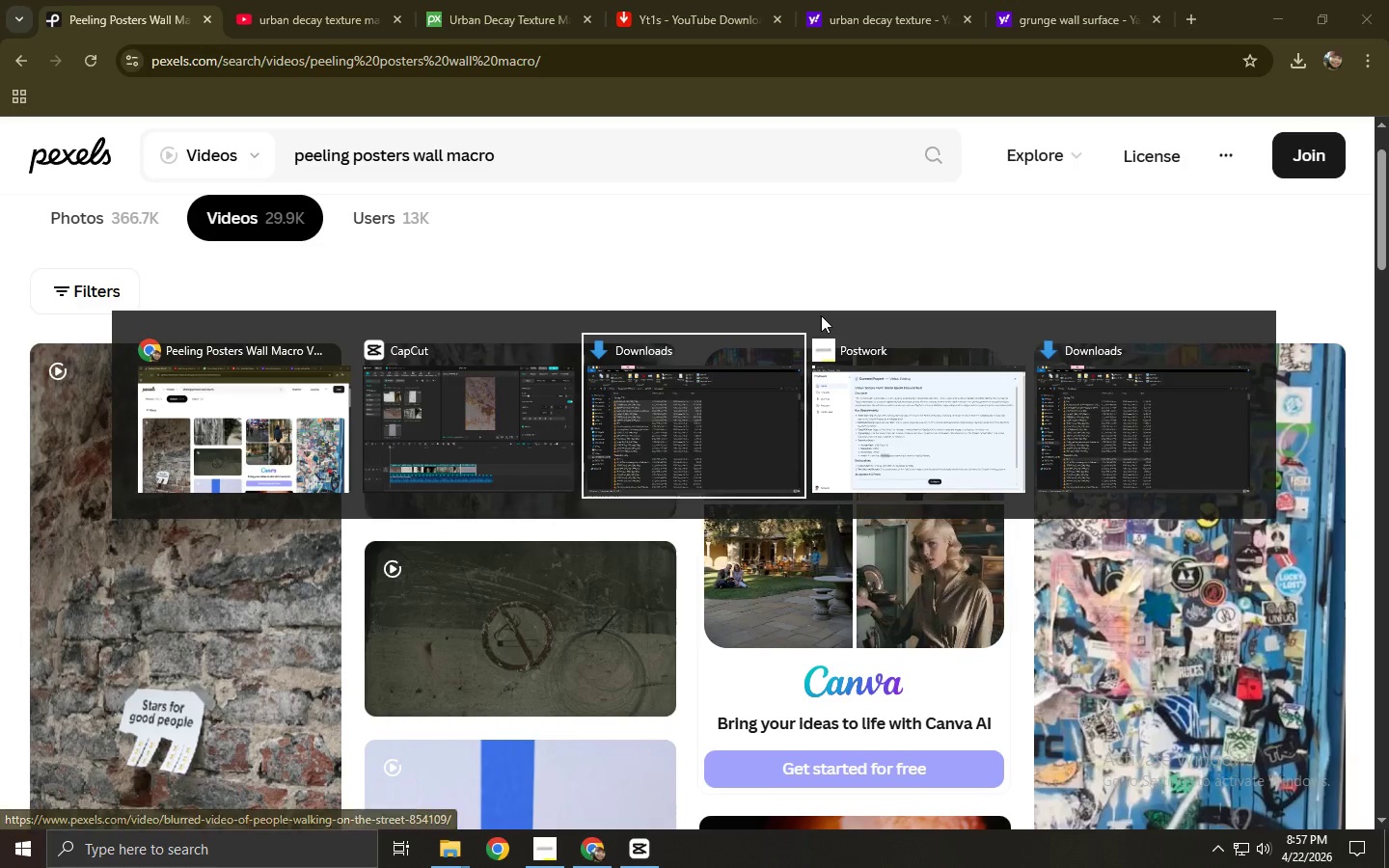 
key(Alt+Tab)